 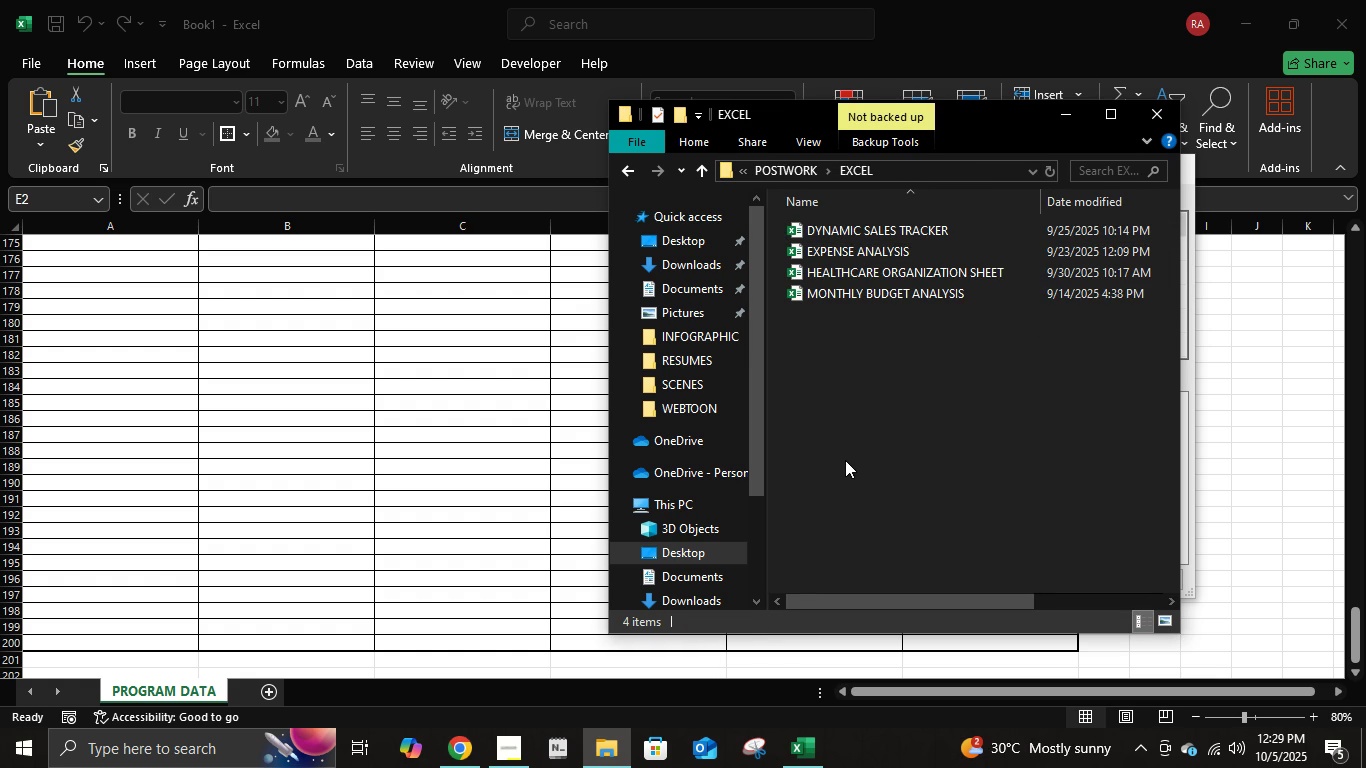 
left_click([1073, 255])
 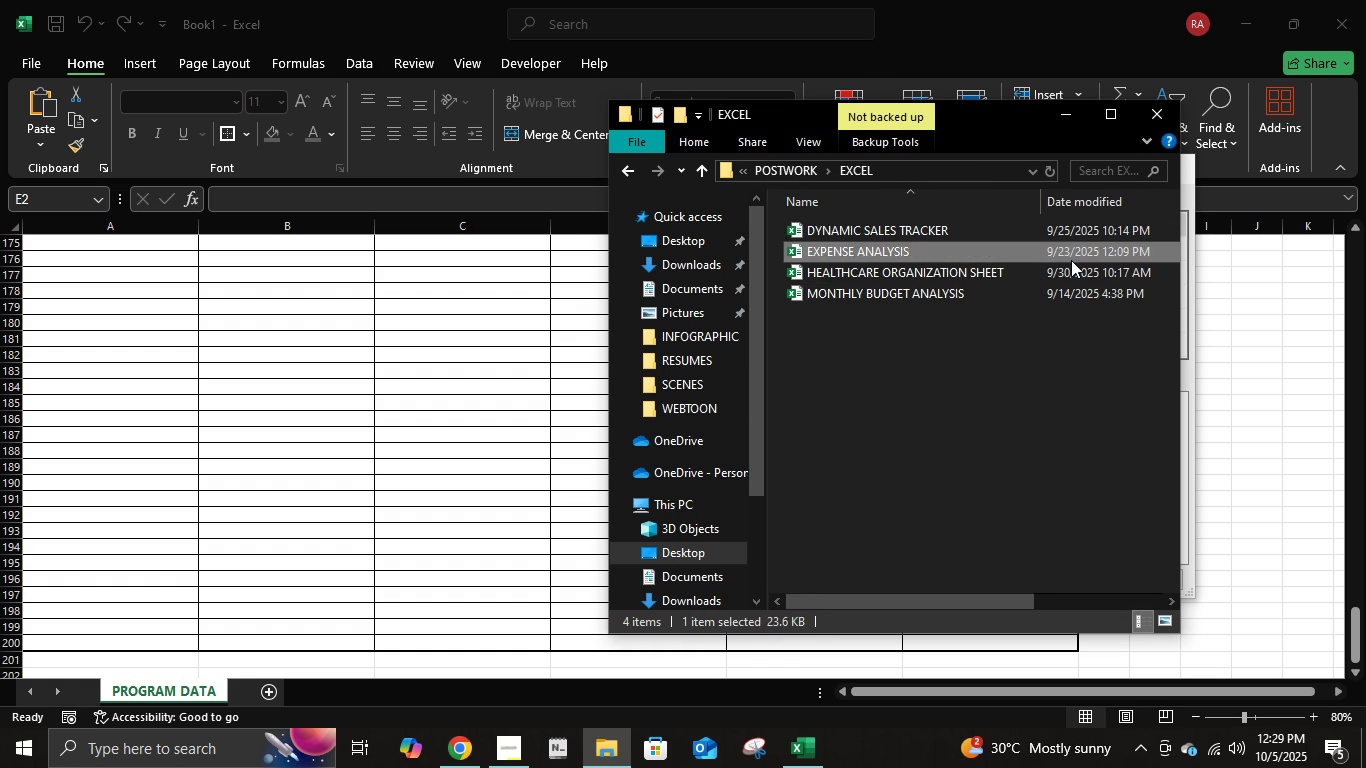 
key(NumpadEnter)
 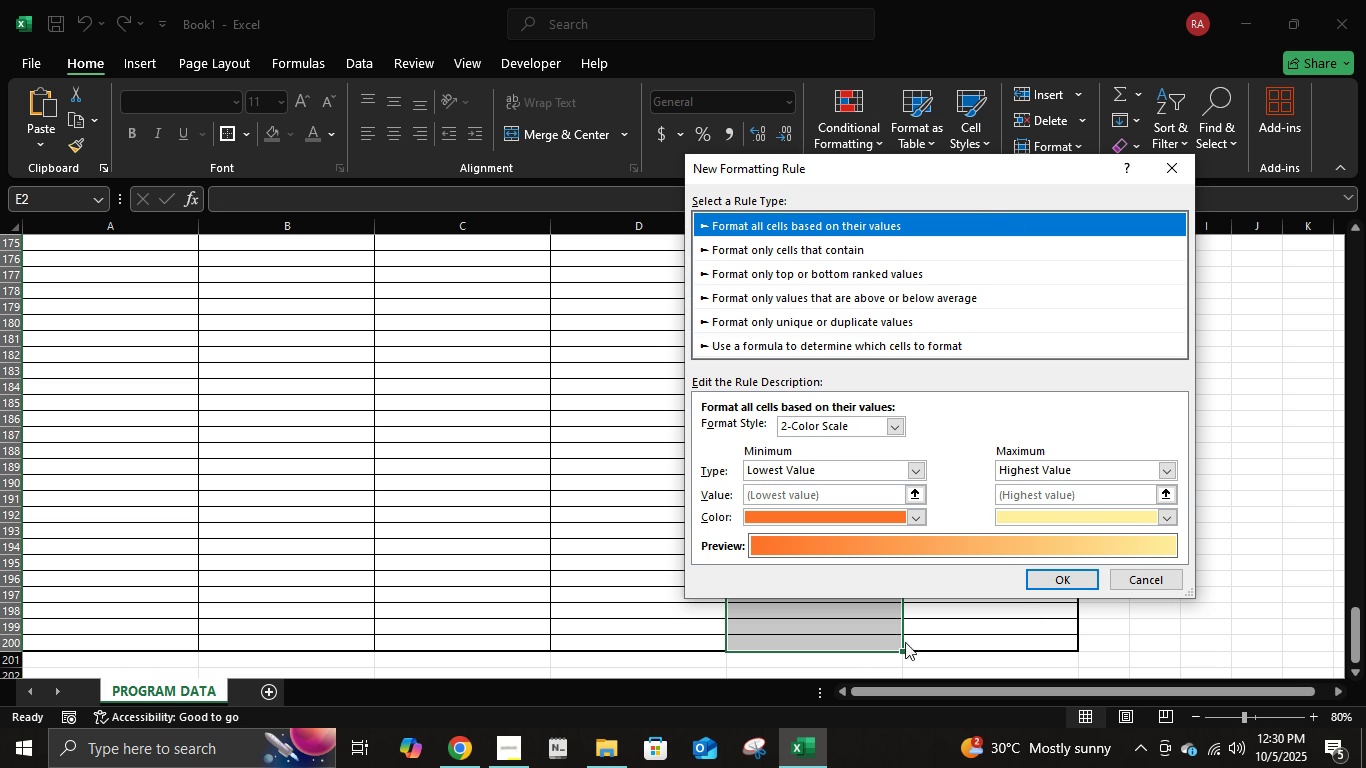 
wait(5.38)
 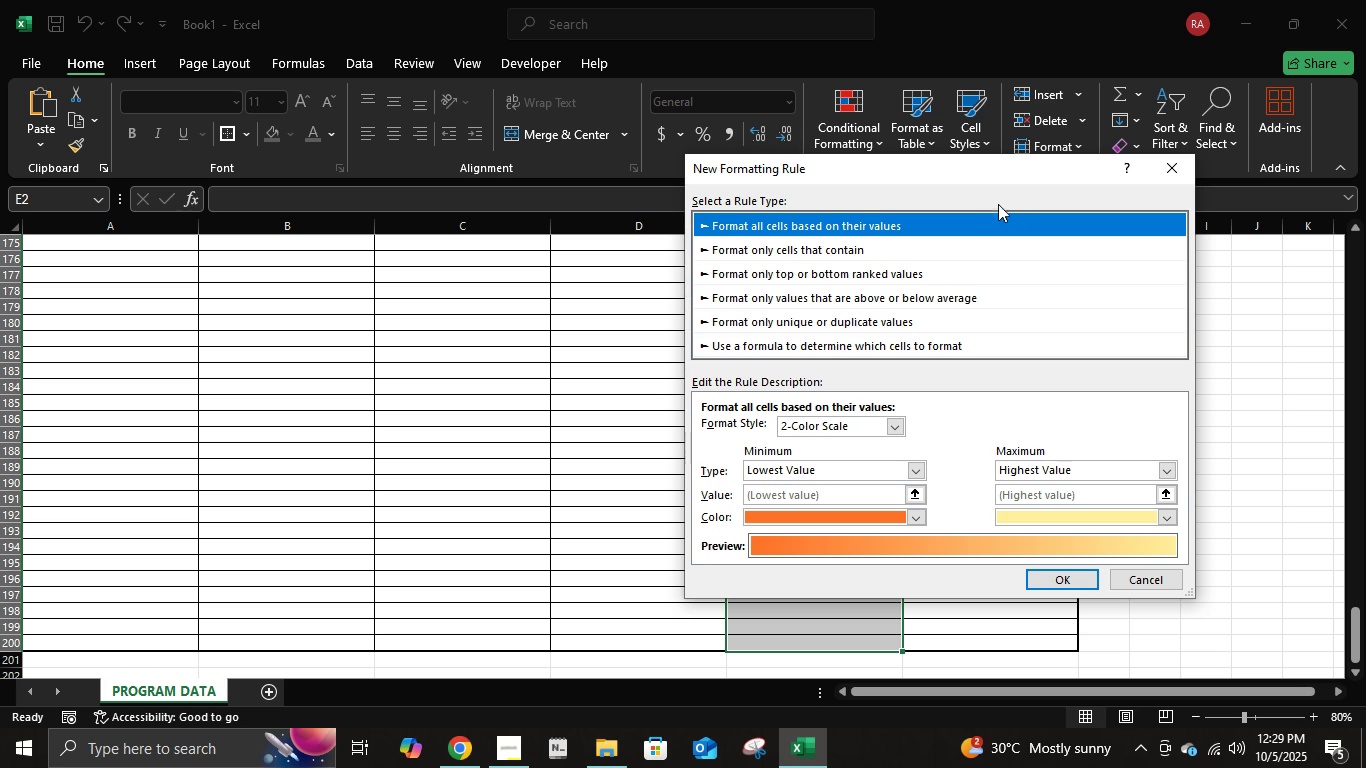 
left_click([1156, 583])
 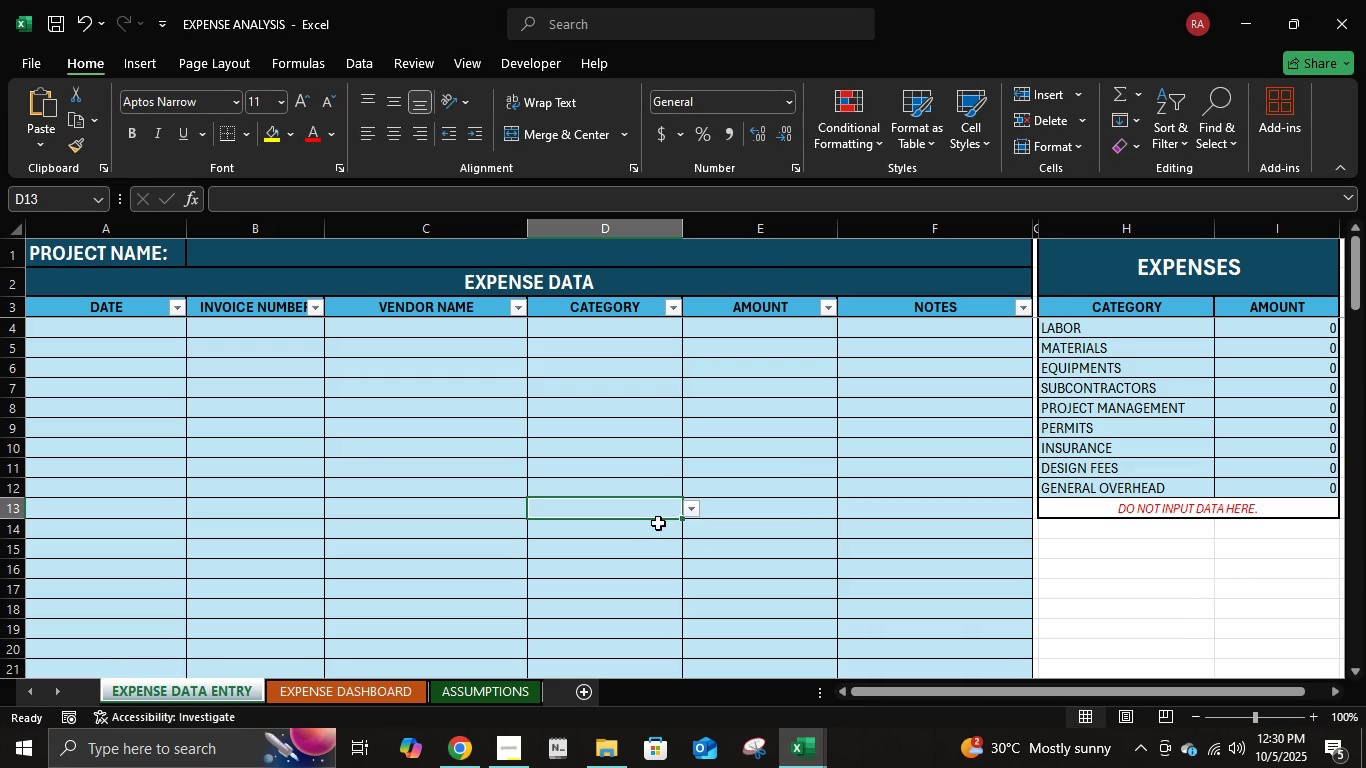 
scroll: coordinate [662, 522], scroll_direction: up, amount: 2.0
 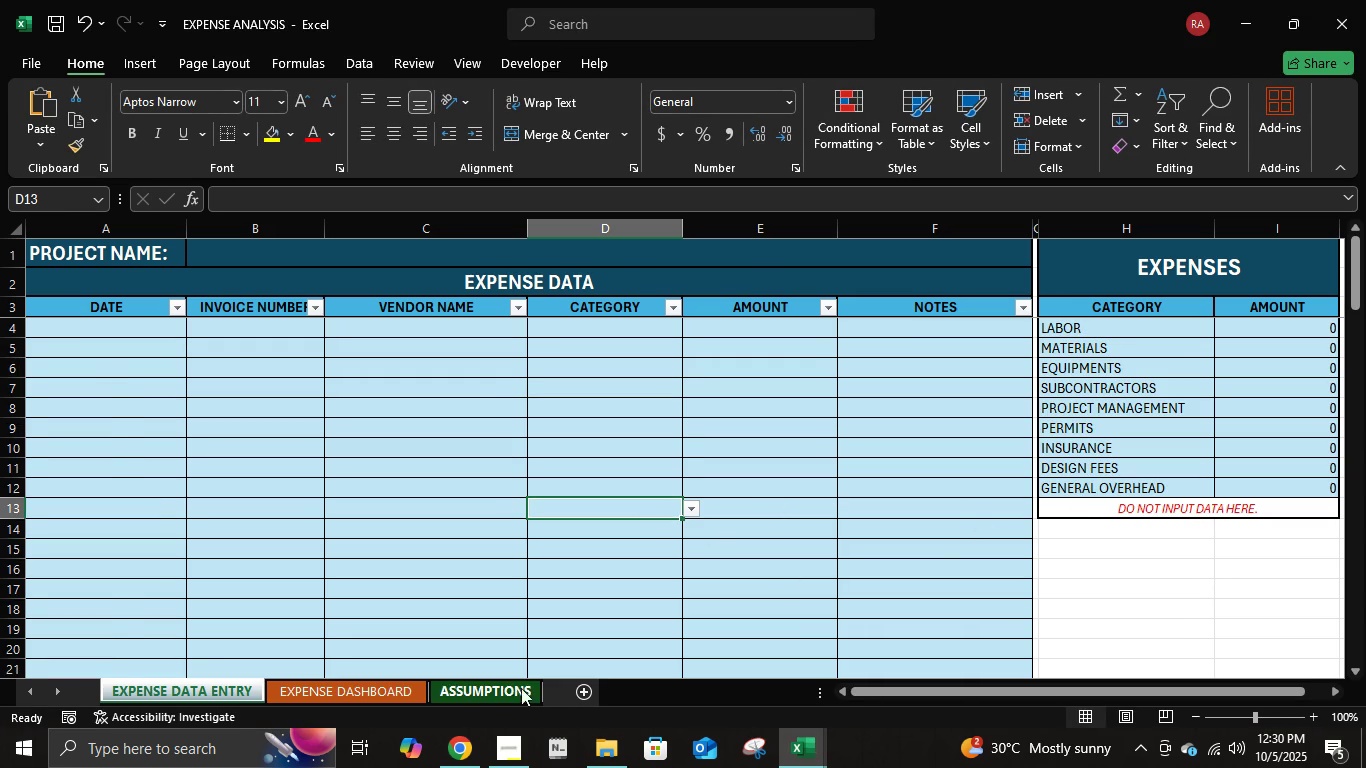 
left_click([508, 691])
 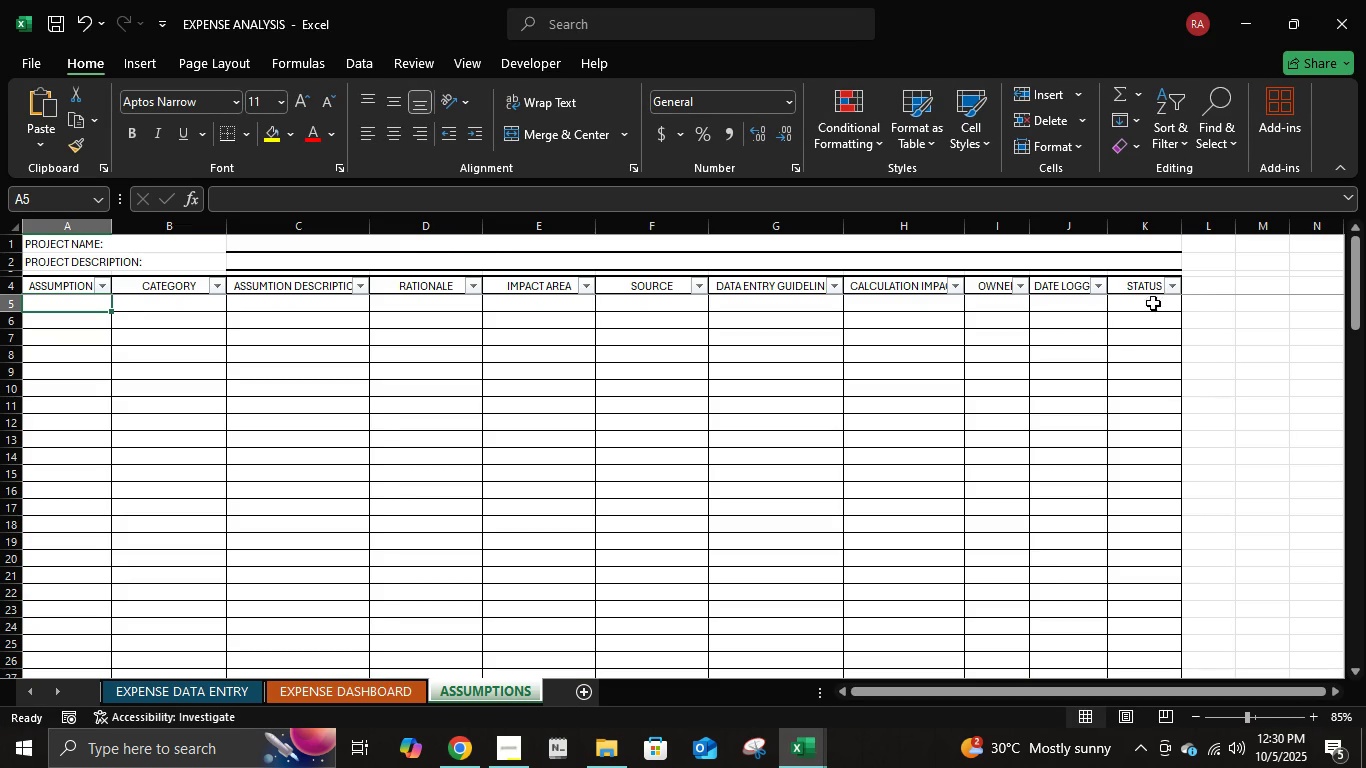 
left_click([1164, 296])
 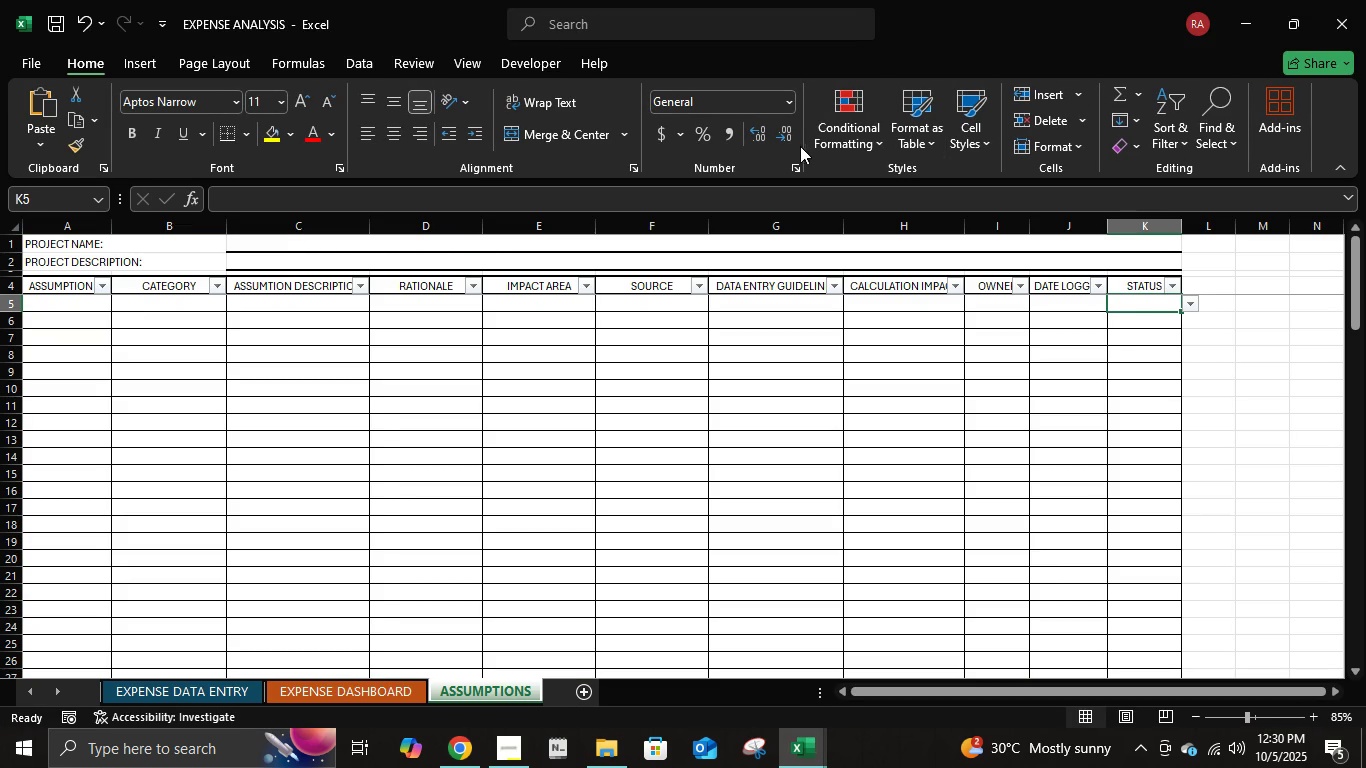 
double_click([822, 142])
 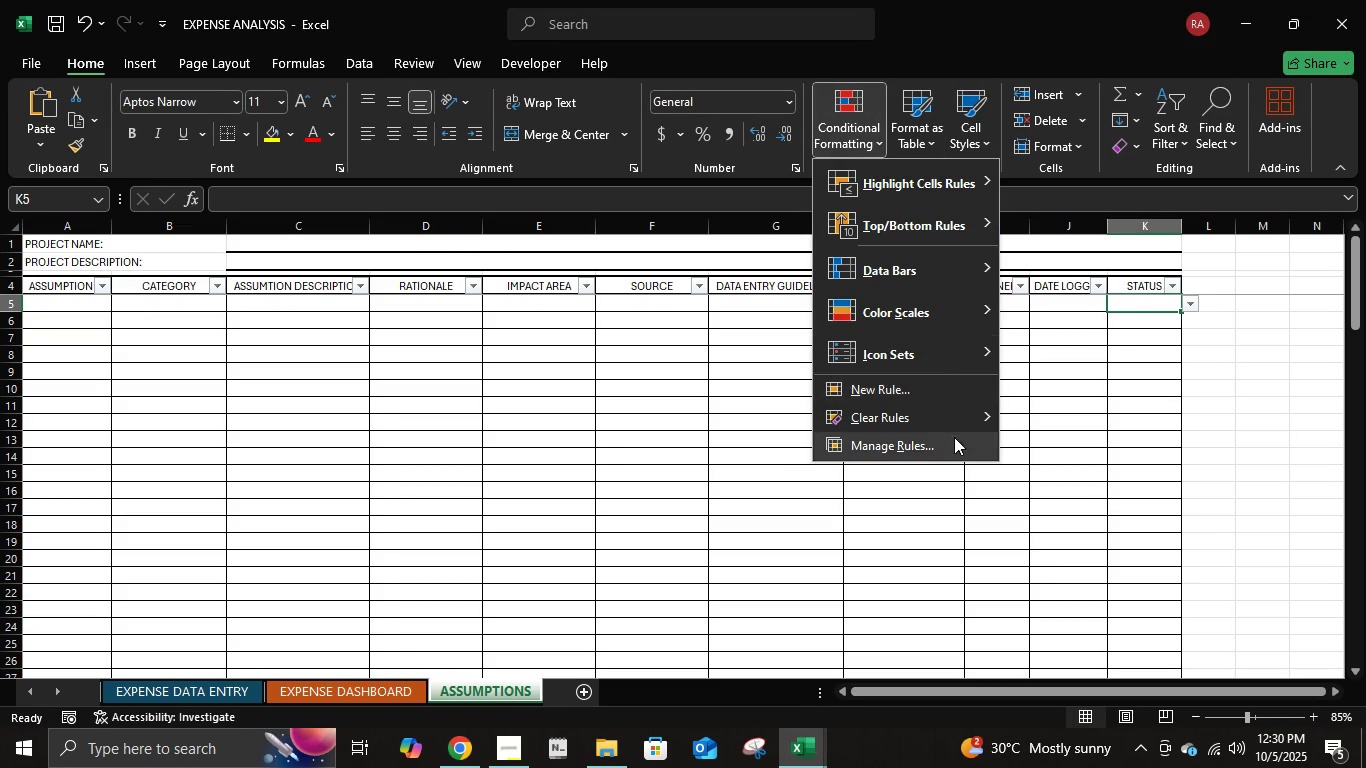 
left_click([954, 437])
 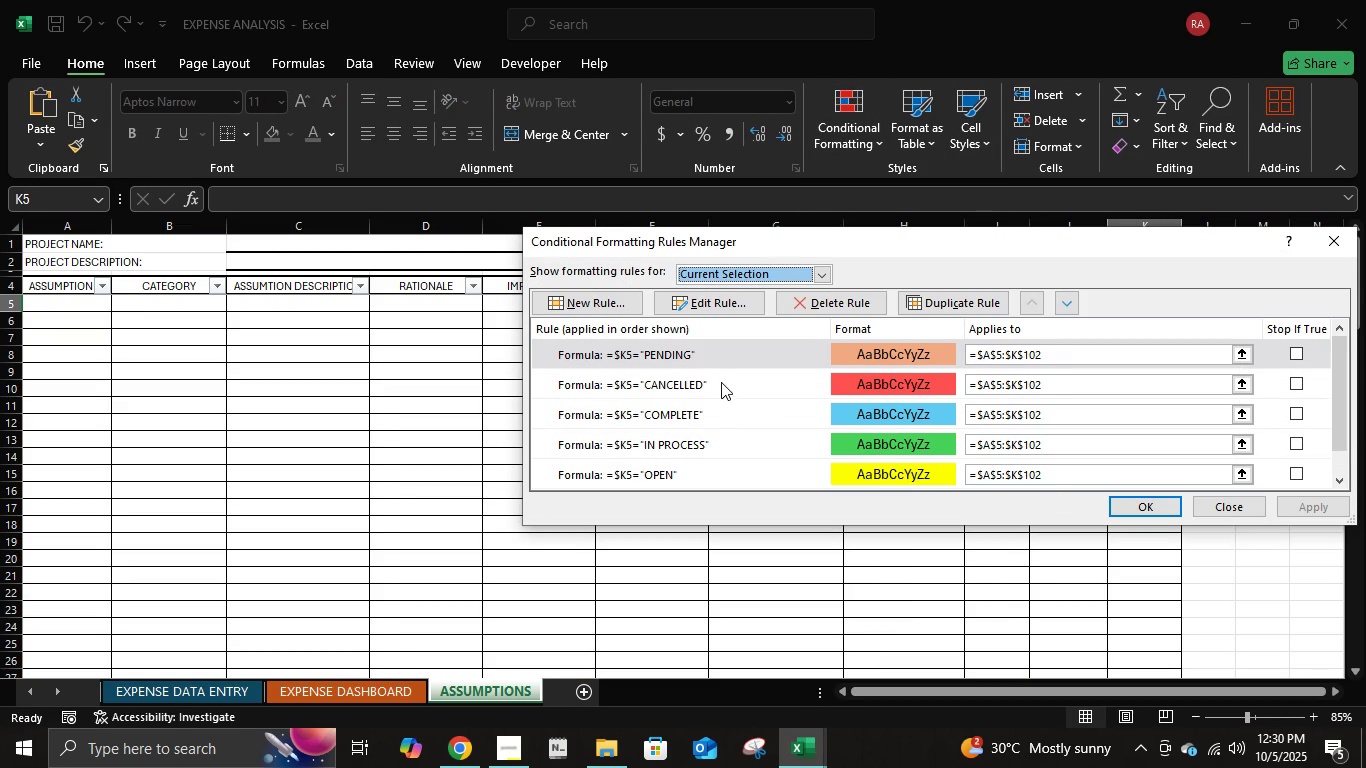 
mouse_move([804, 399])
 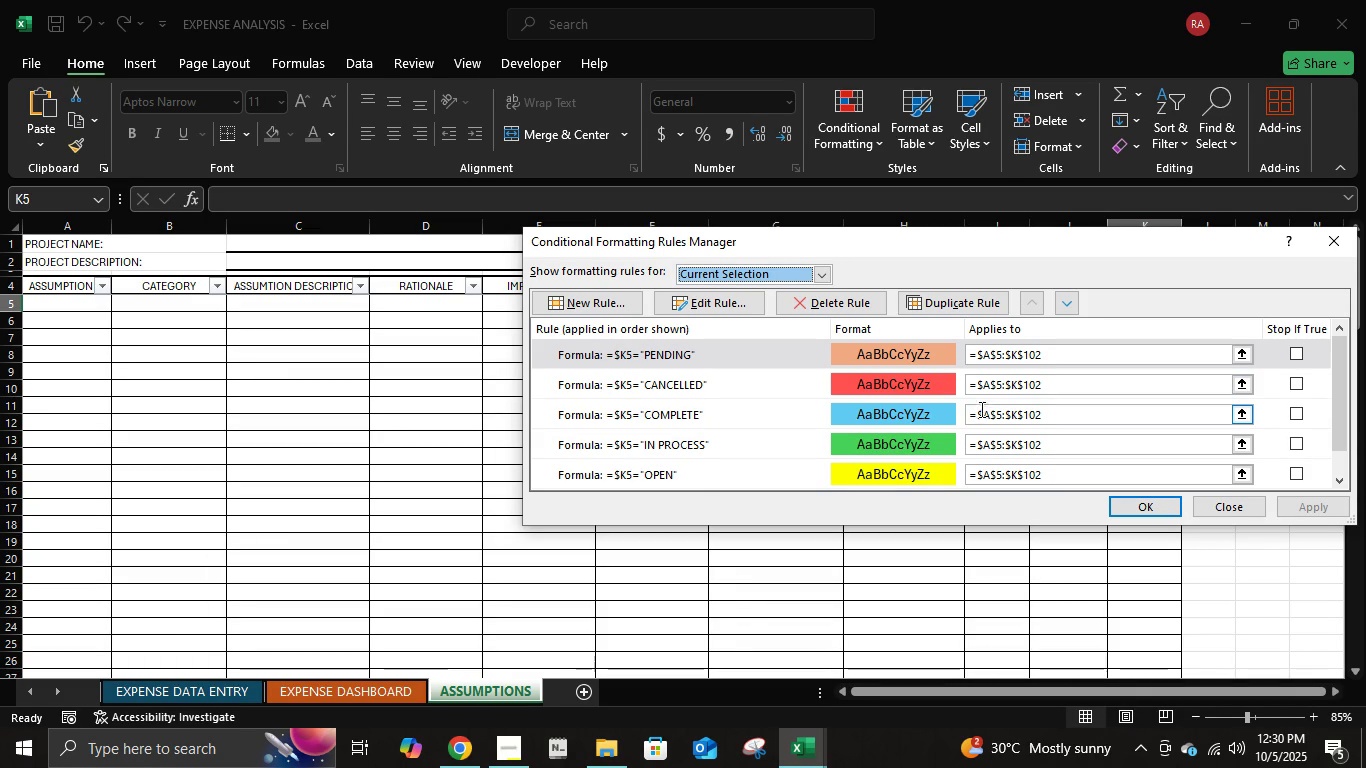 
wait(8.96)
 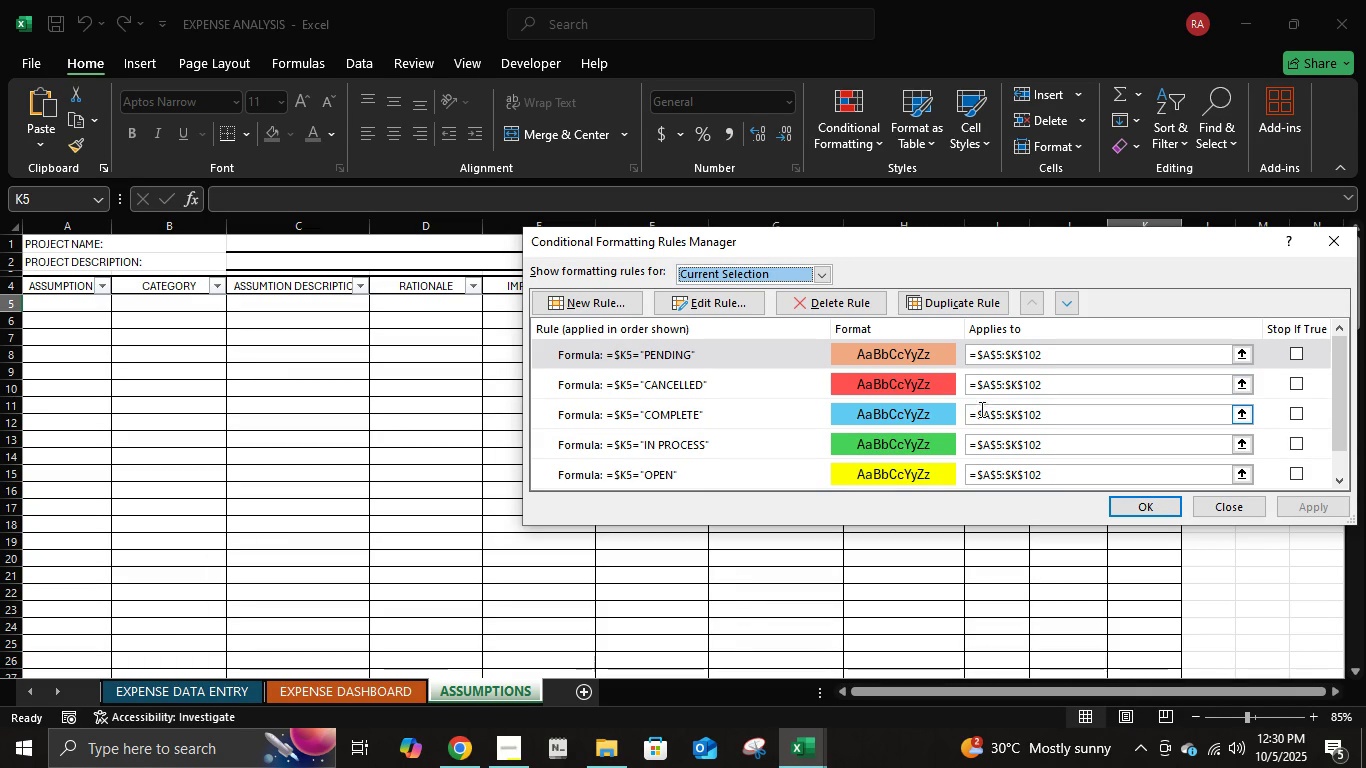 
left_click([796, 755])
 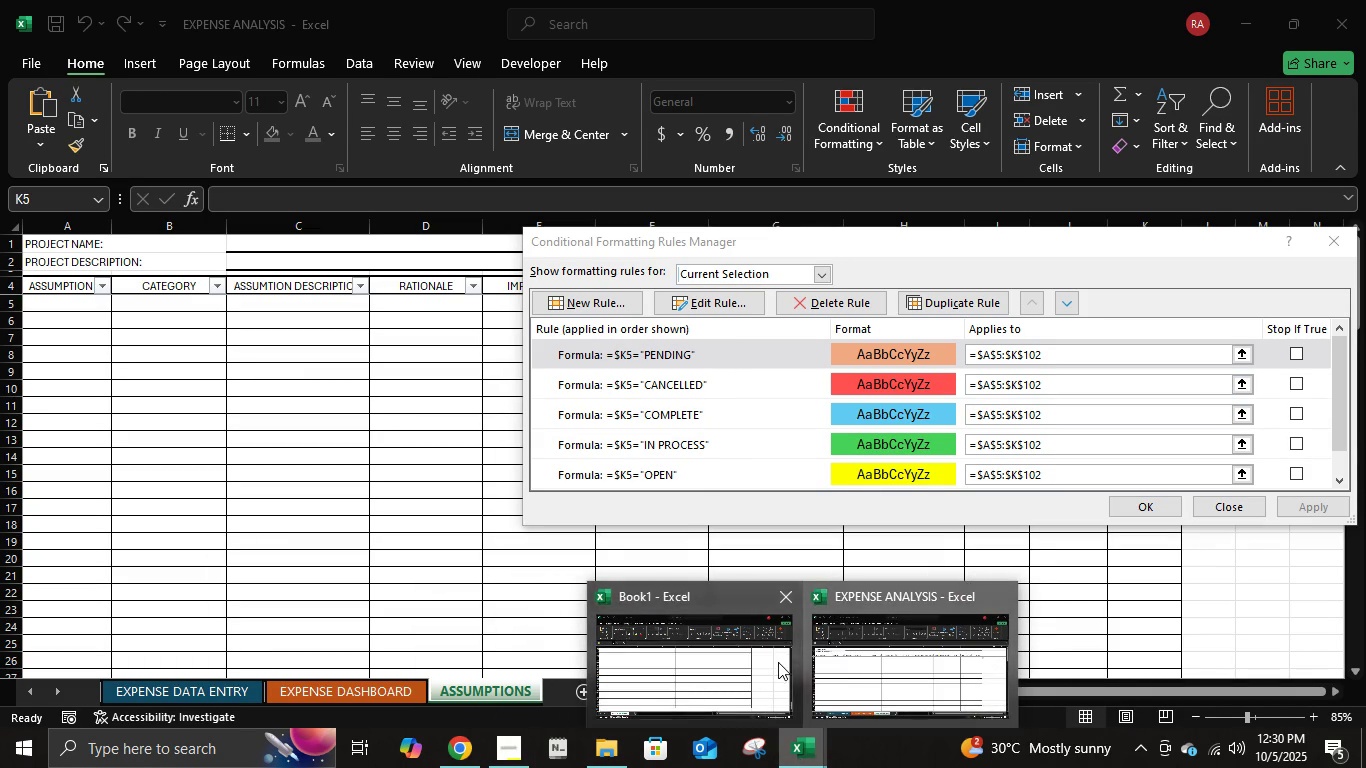 
left_click([776, 662])
 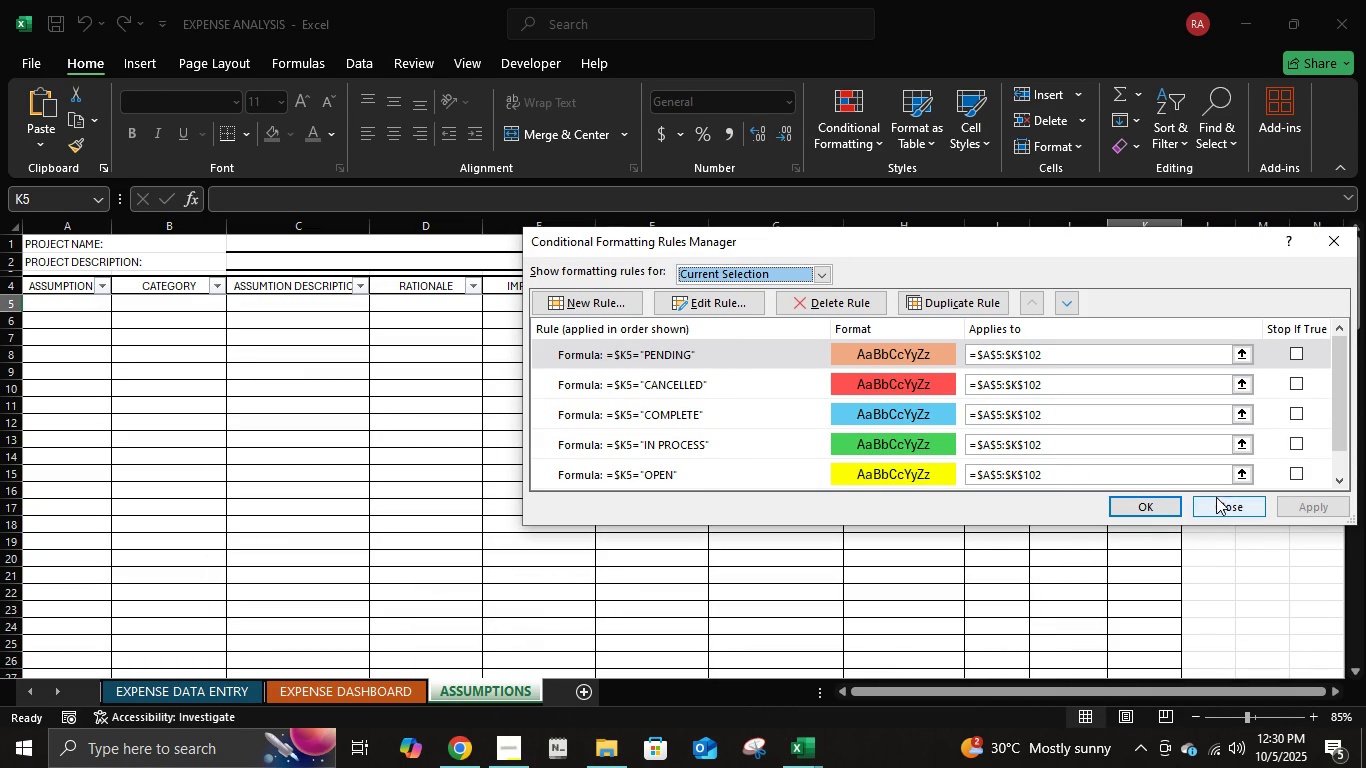 
left_click([1256, 513])
 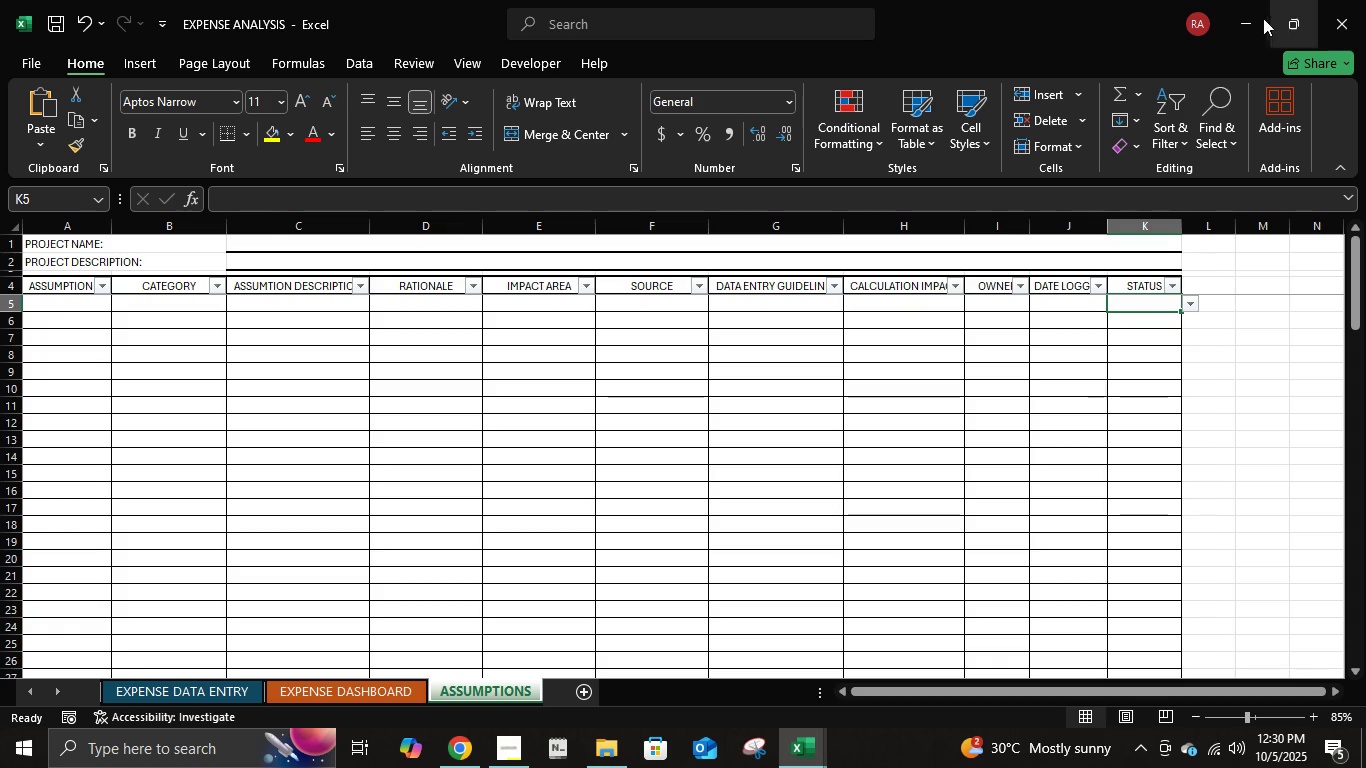 
left_click([1262, 15])
 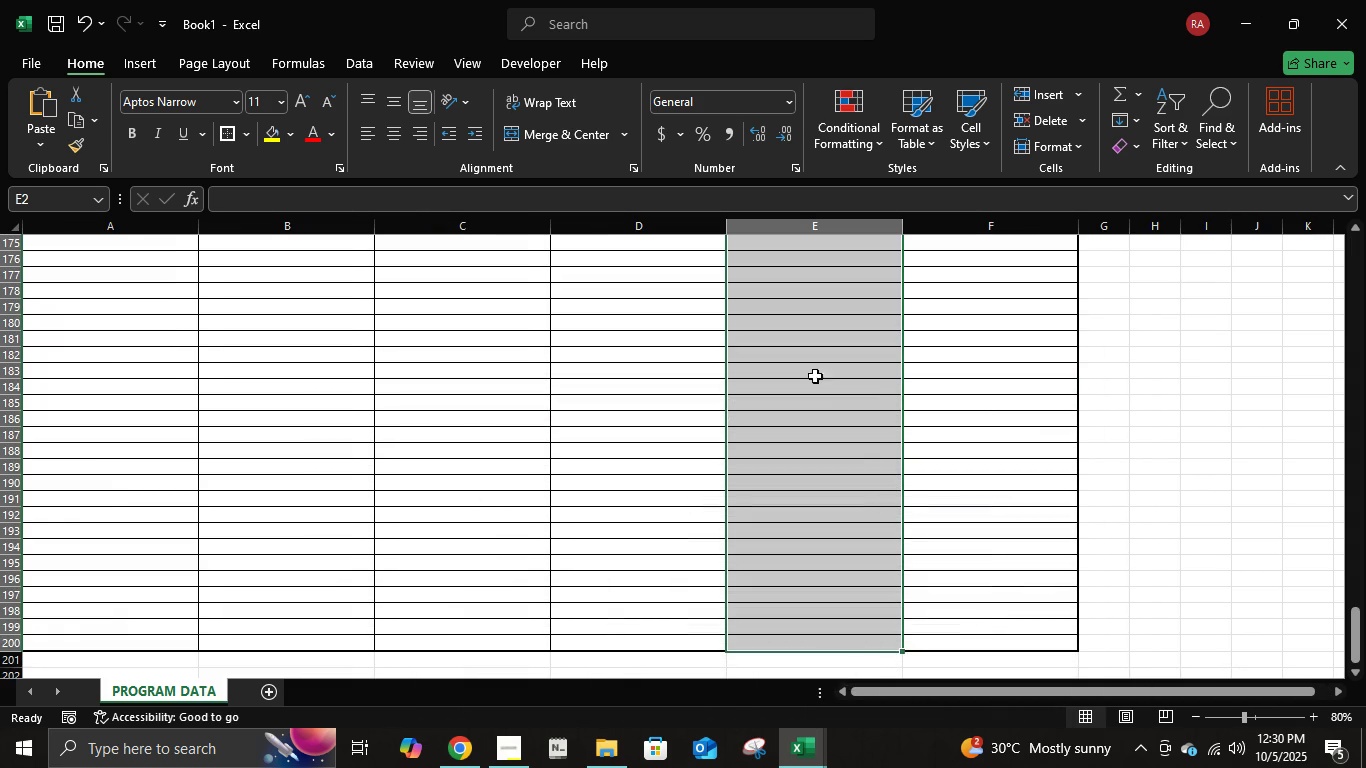 
scroll: coordinate [874, 496], scroll_direction: up, amount: 60.0
 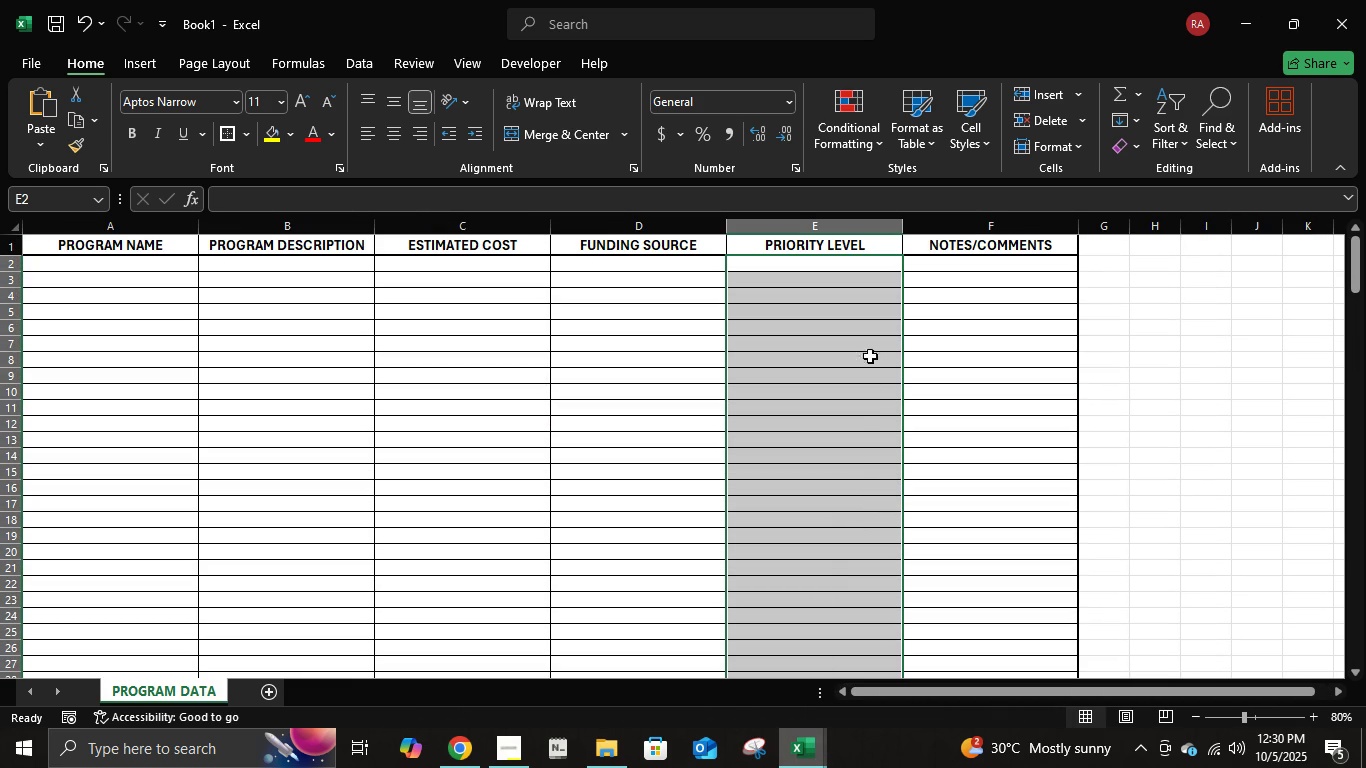 
left_click([867, 130])
 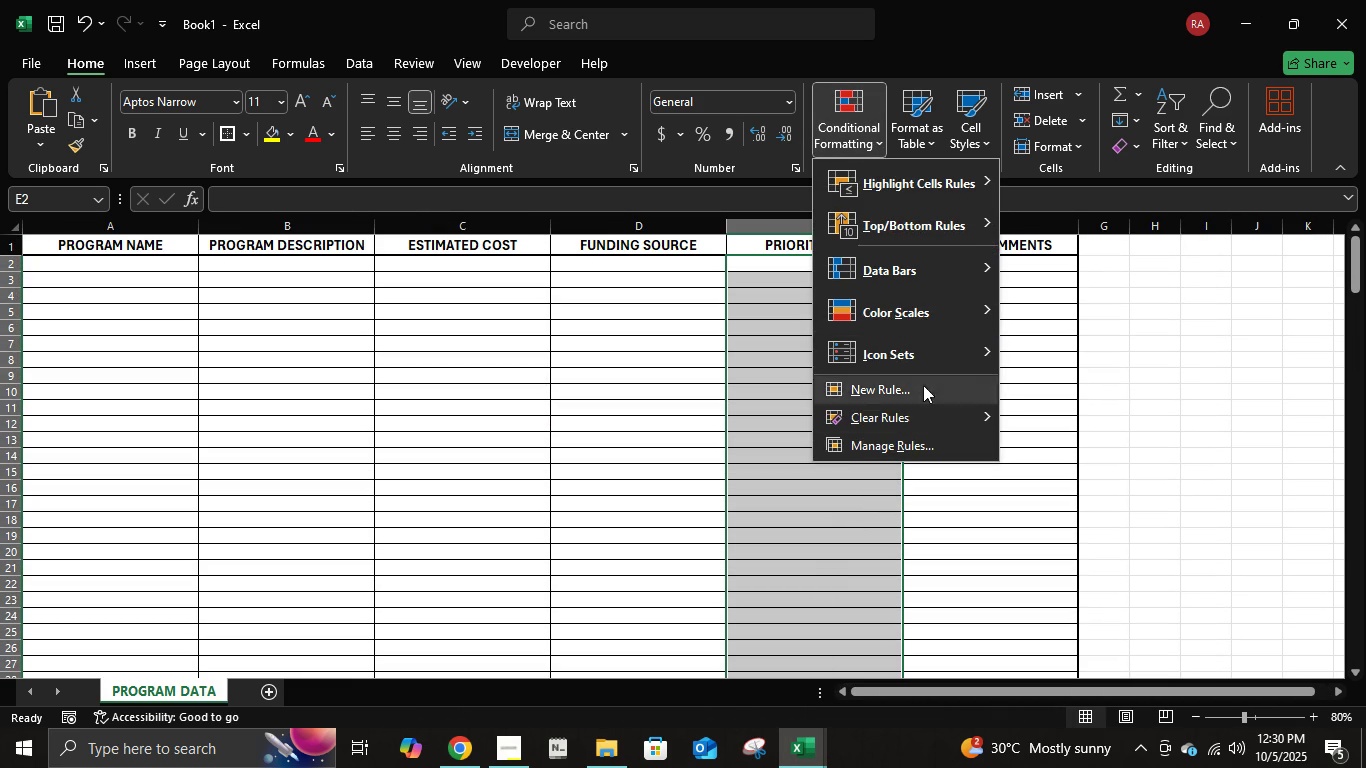 
left_click([923, 385])
 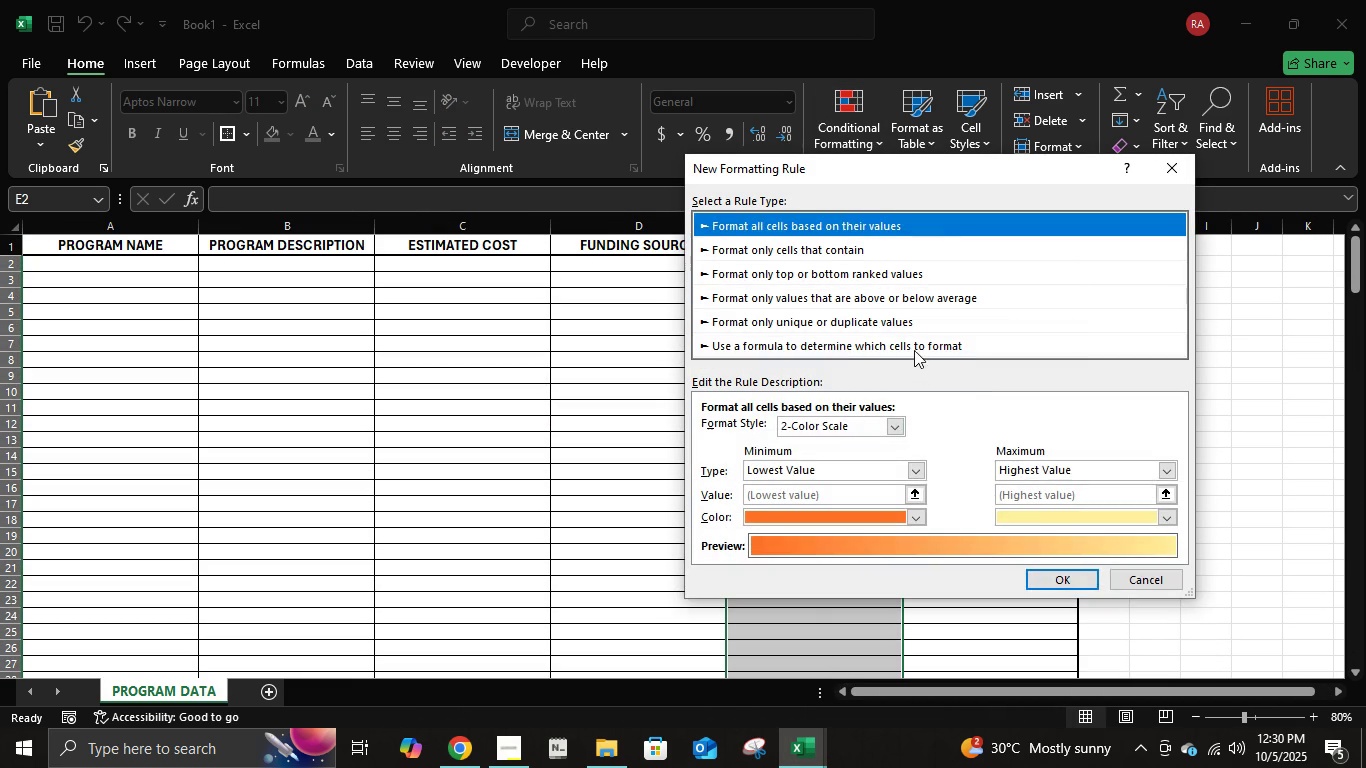 
left_click([913, 350])
 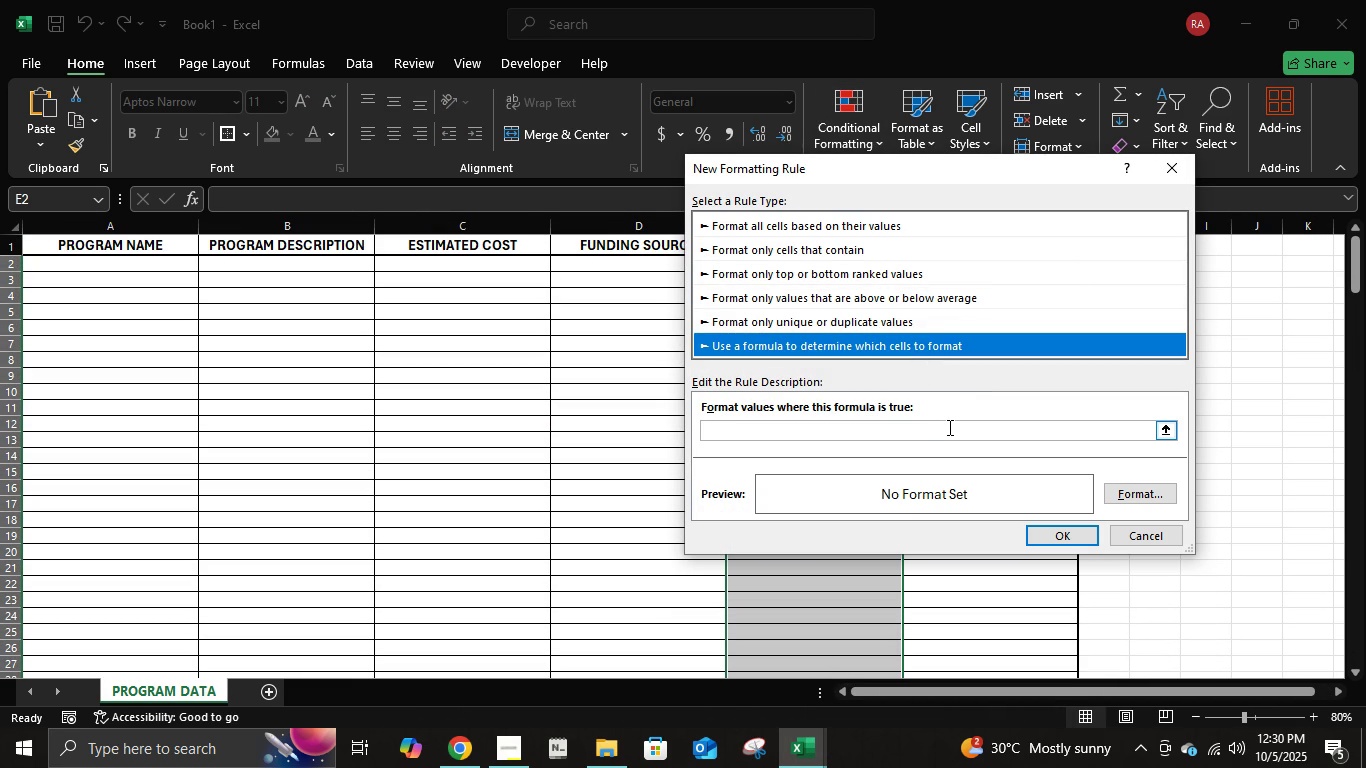 
left_click([948, 427])
 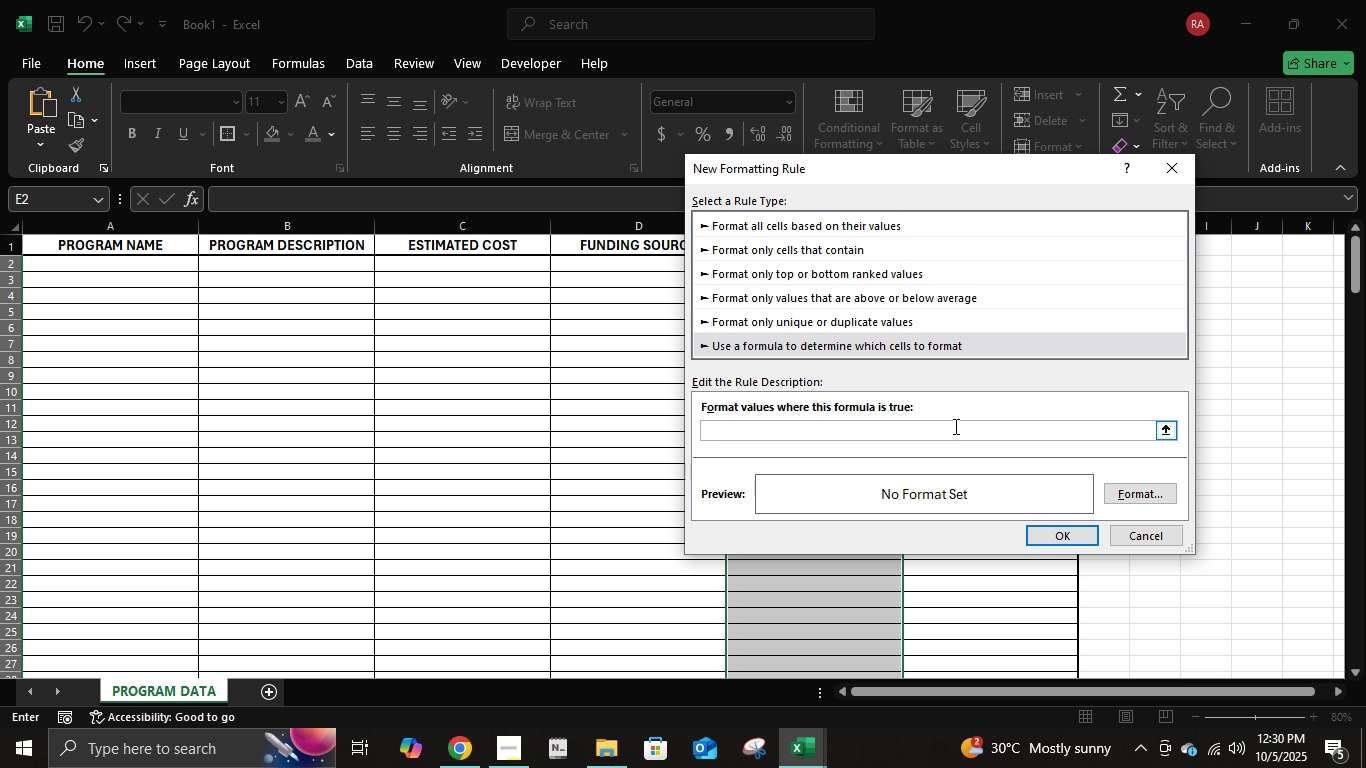 
type(=IF)
 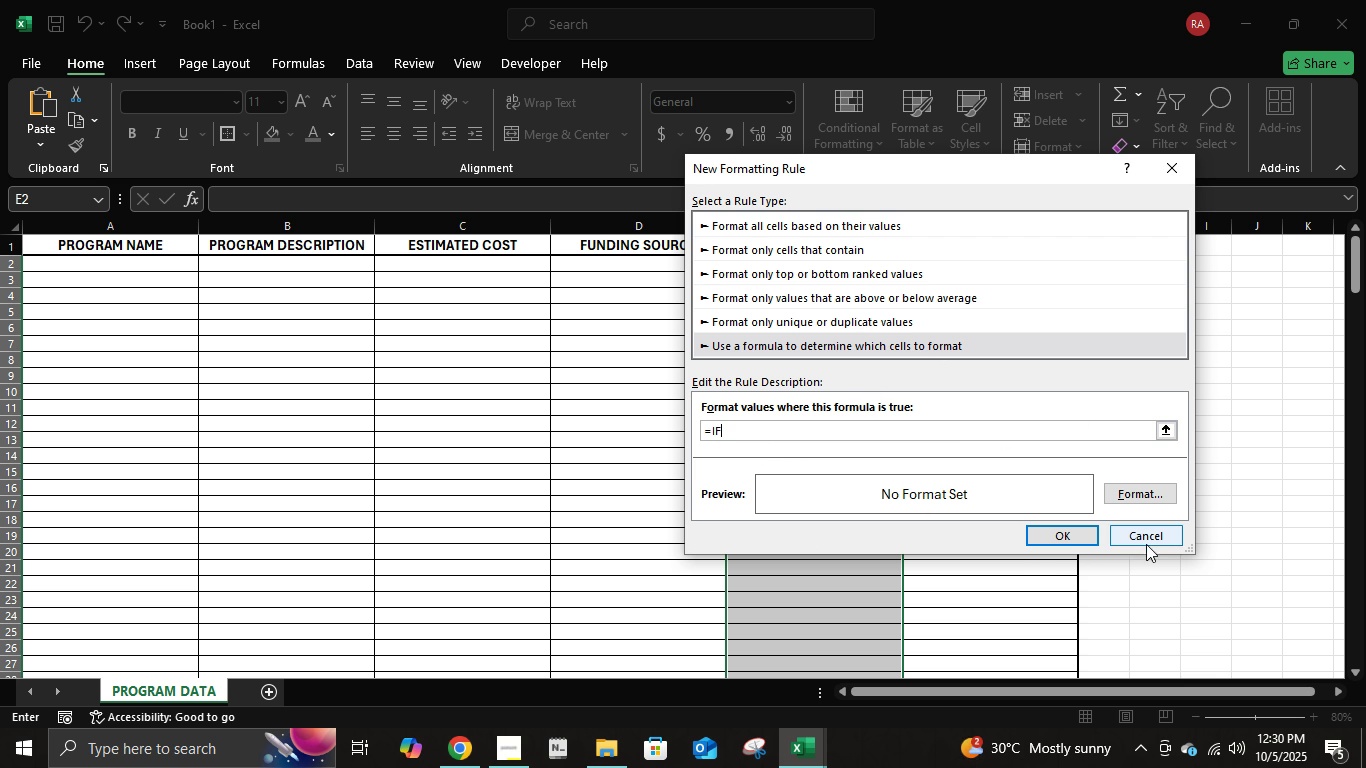 
wait(20.21)
 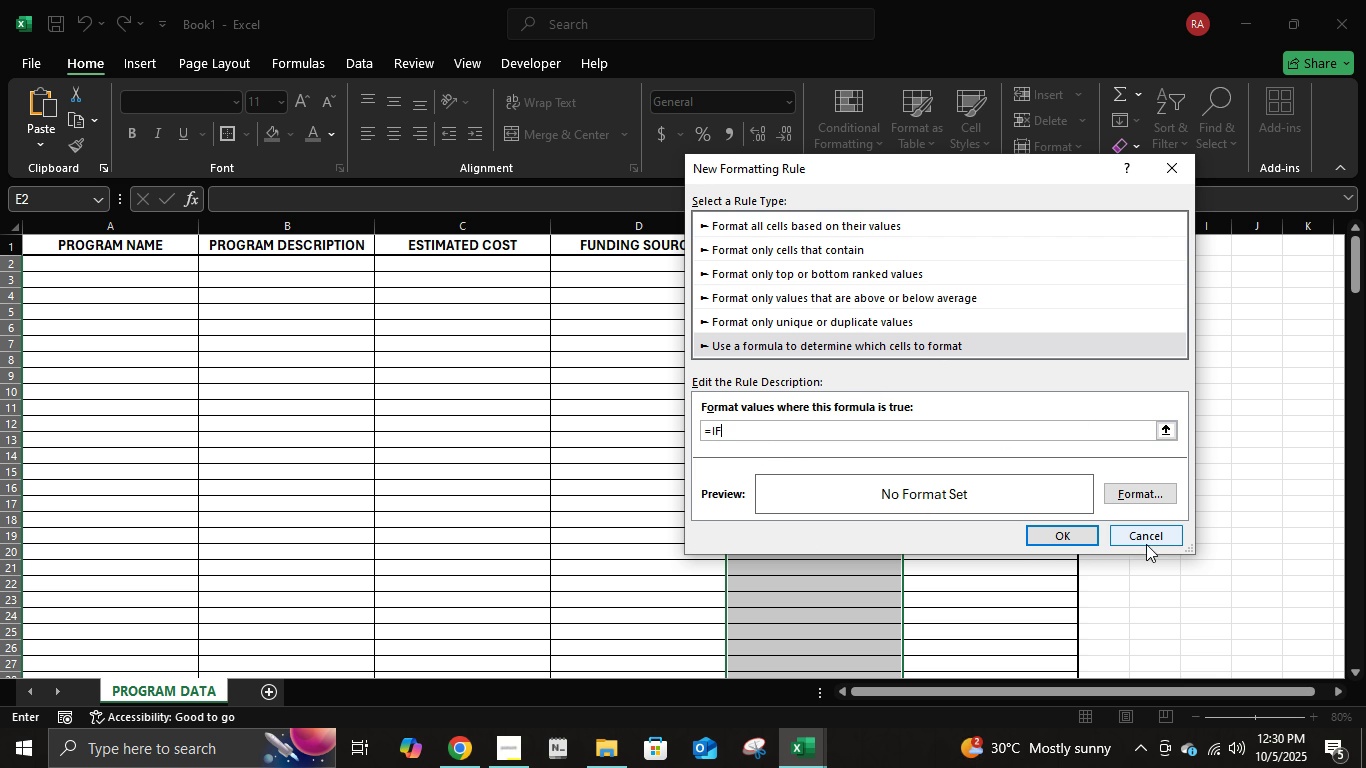 
left_click([1168, 541])
 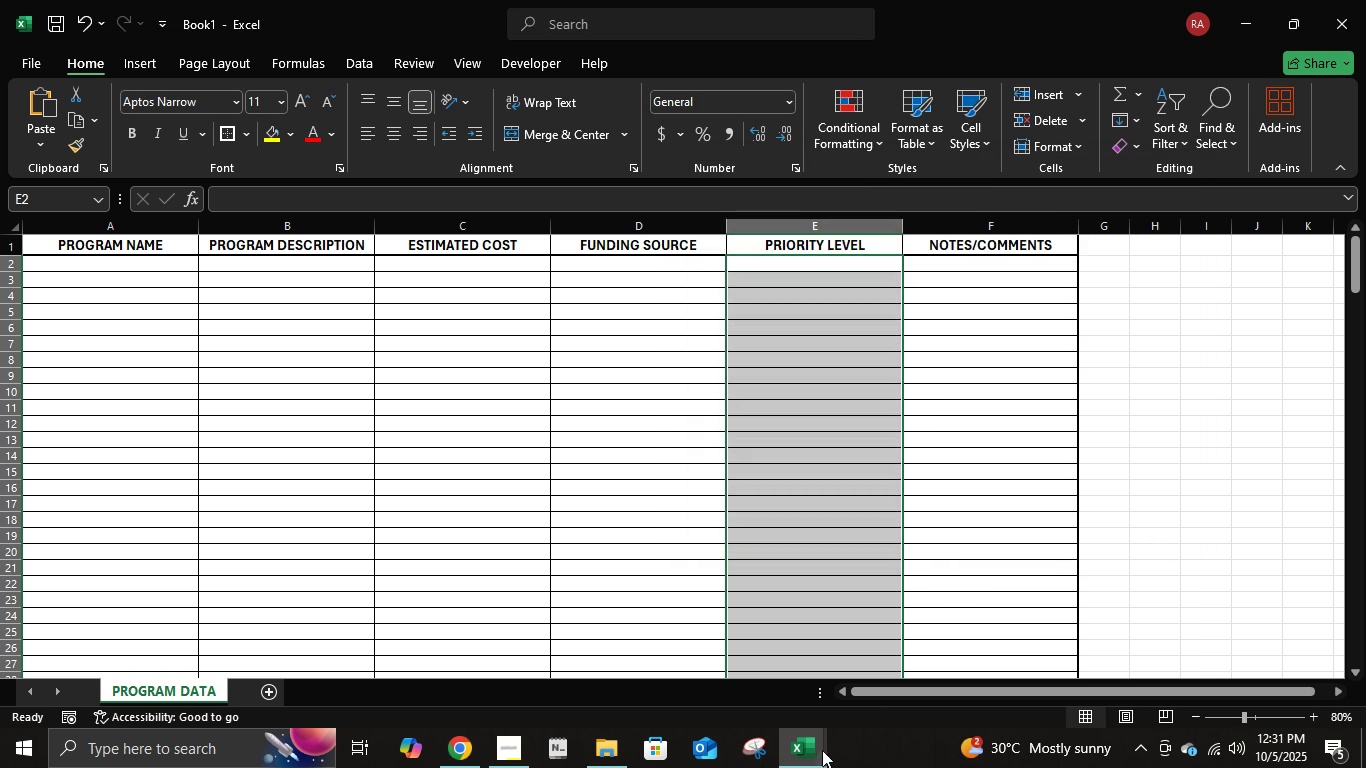 
left_click([814, 752])
 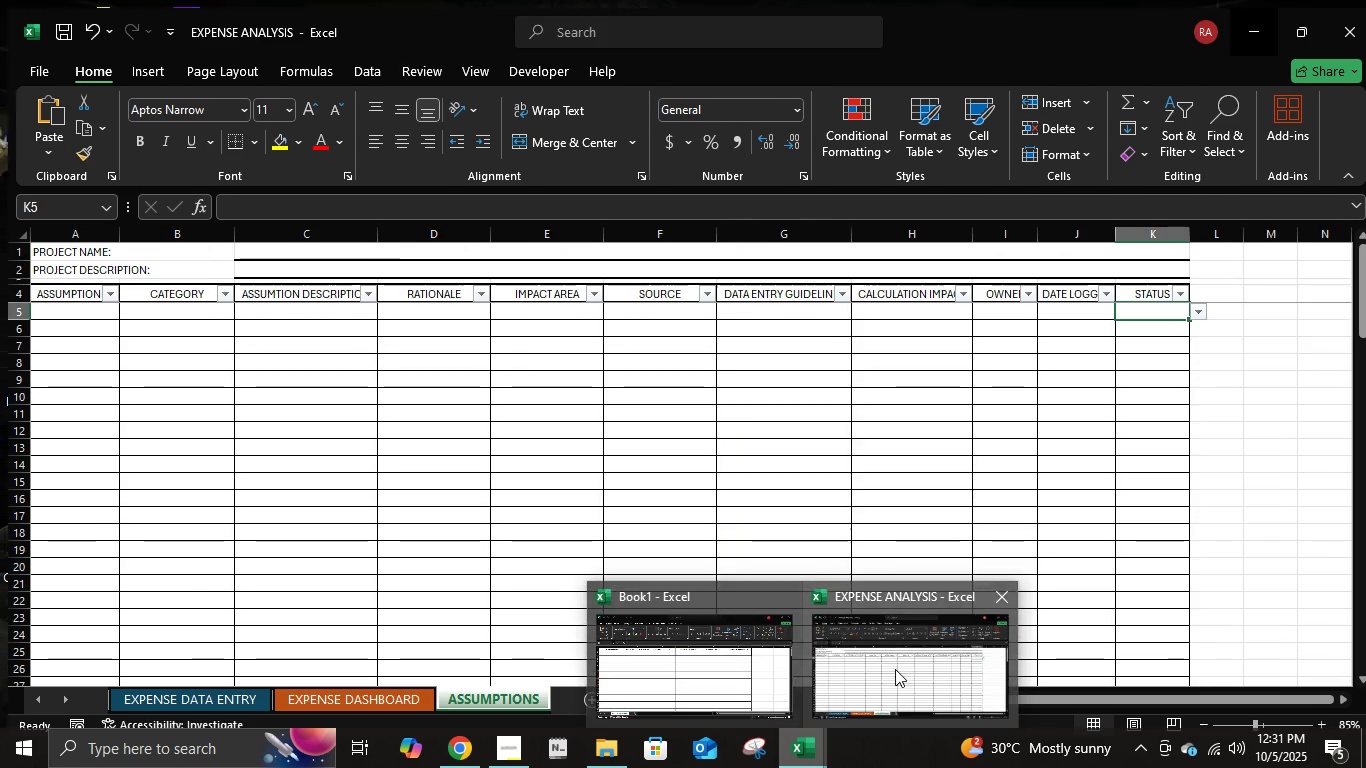 
left_click([895, 669])
 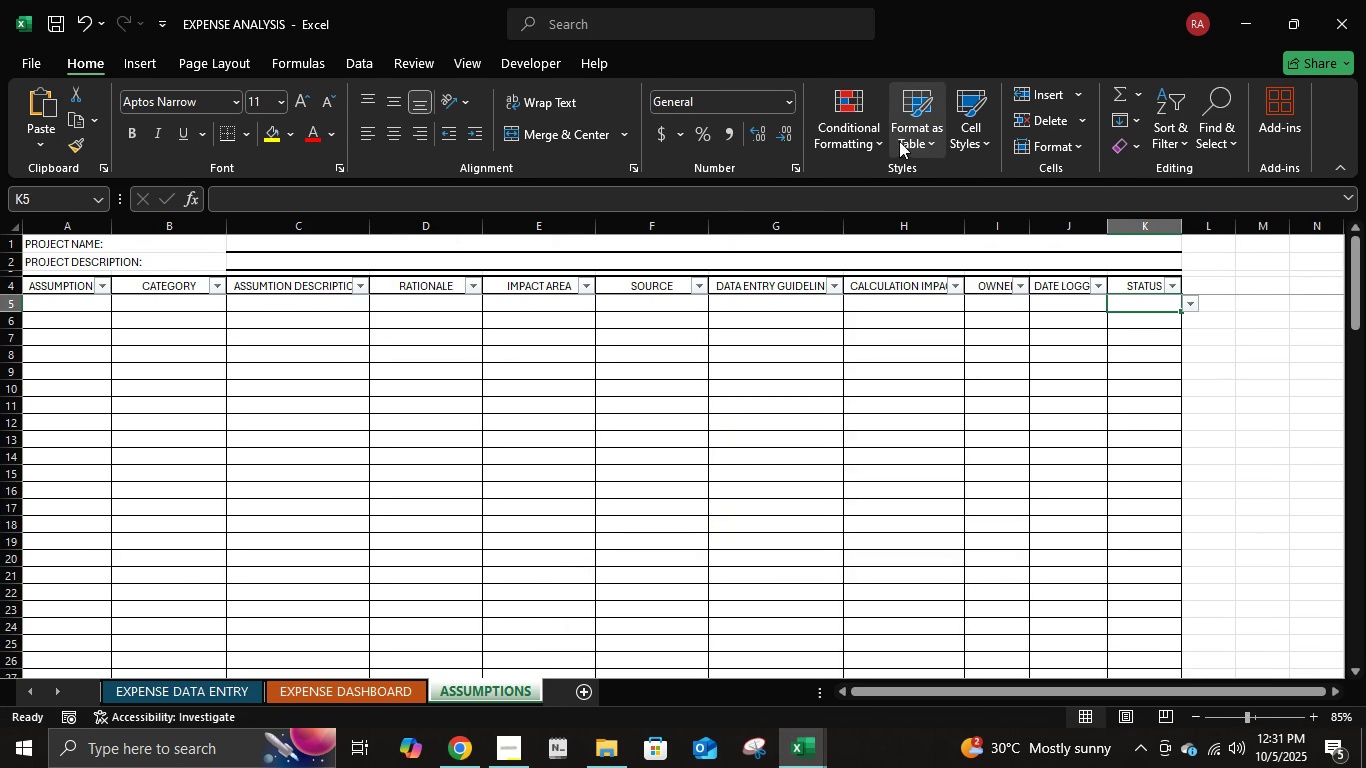 
left_click([876, 139])
 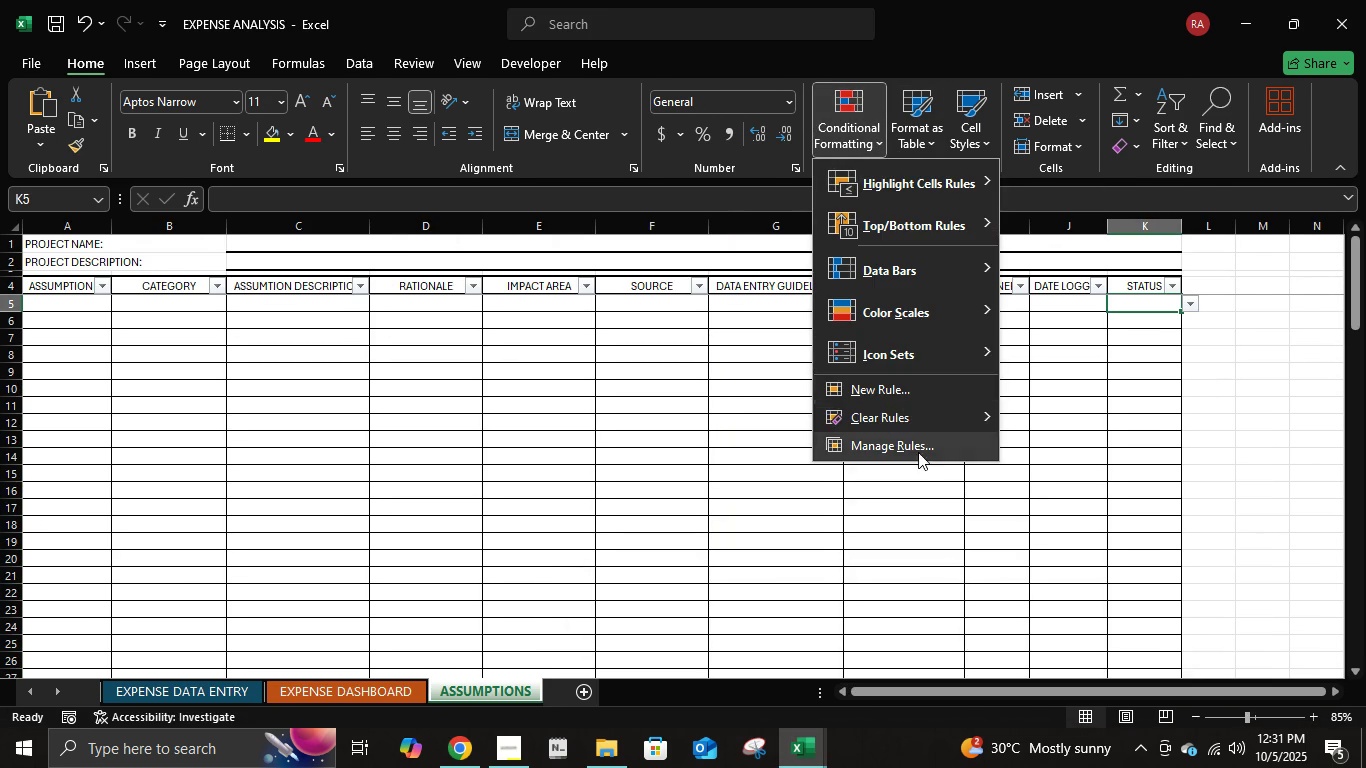 
left_click([918, 452])
 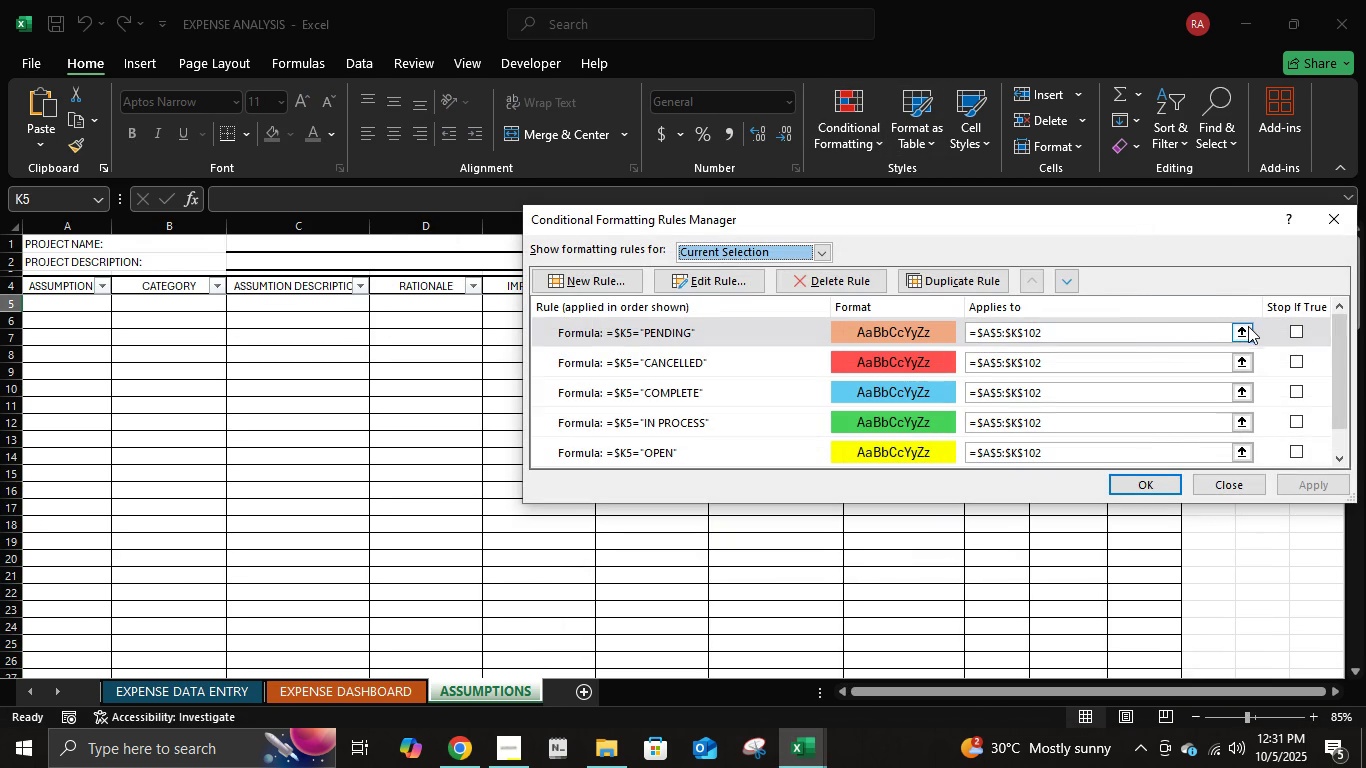 
left_click([1247, 326])
 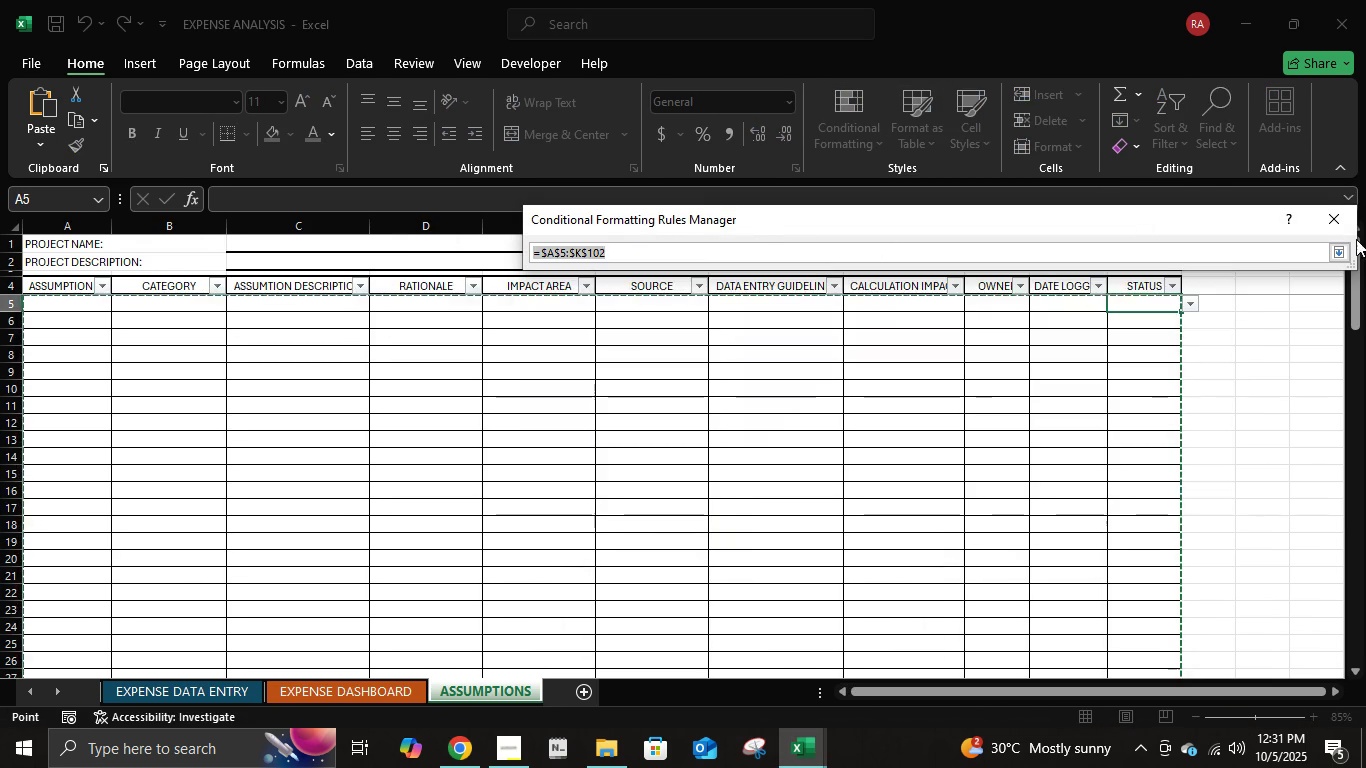 
left_click([1343, 244])
 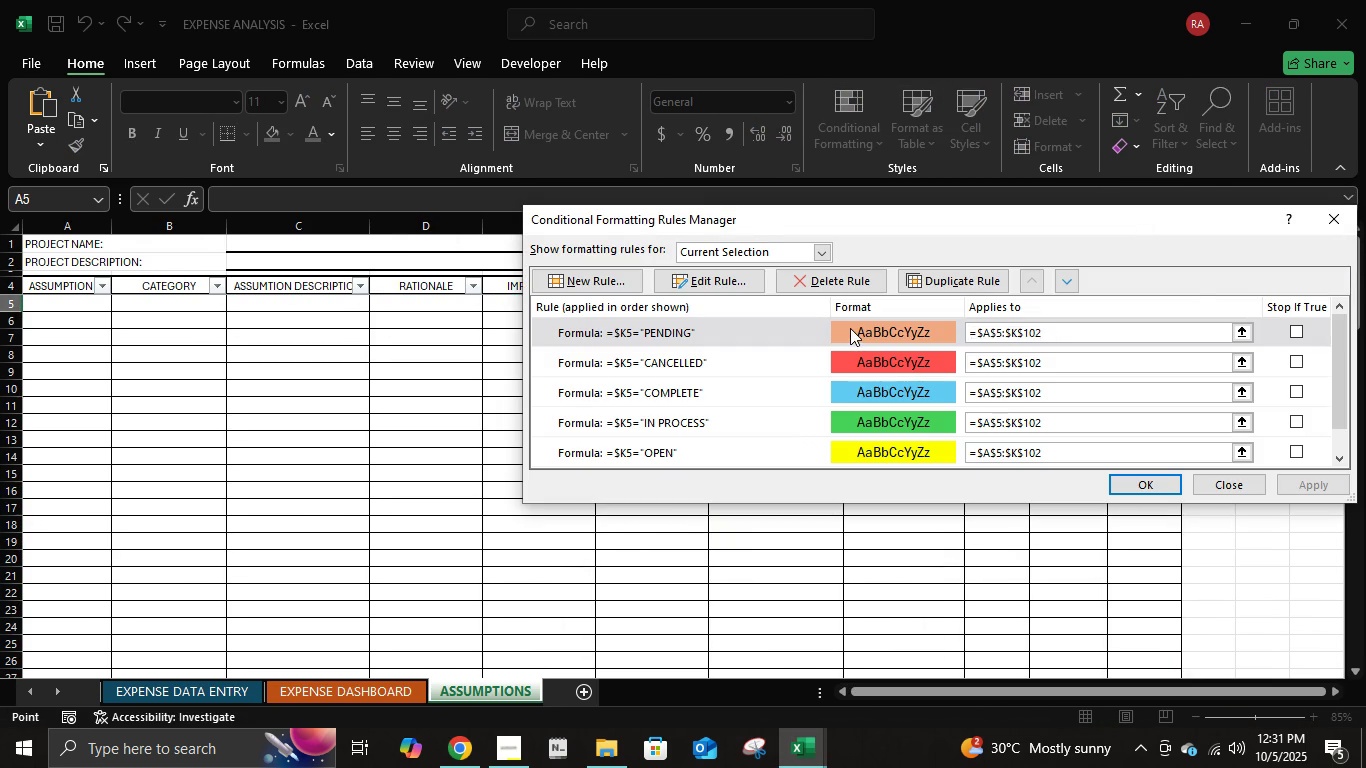 
double_click([850, 328])
 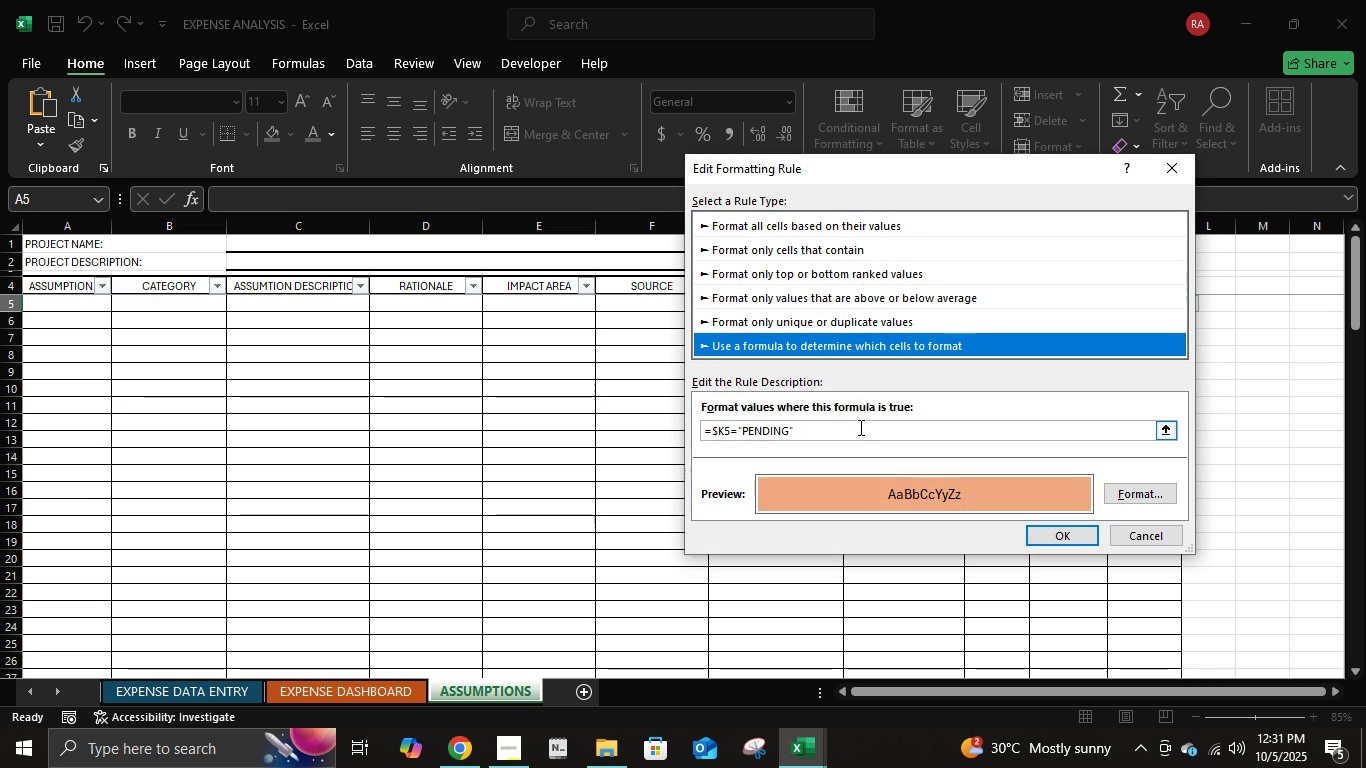 
left_click([859, 427])